 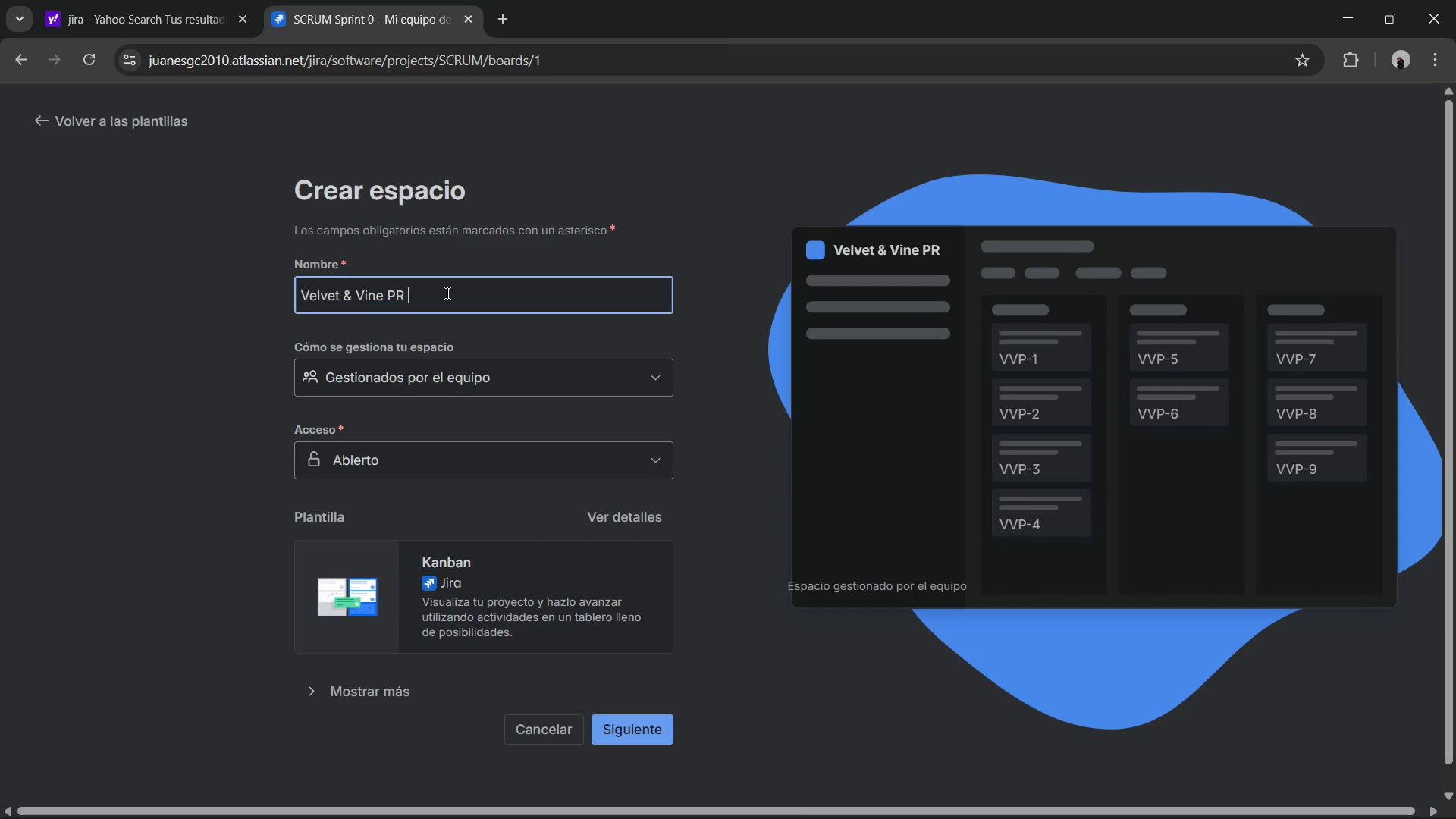 
key(Space)
 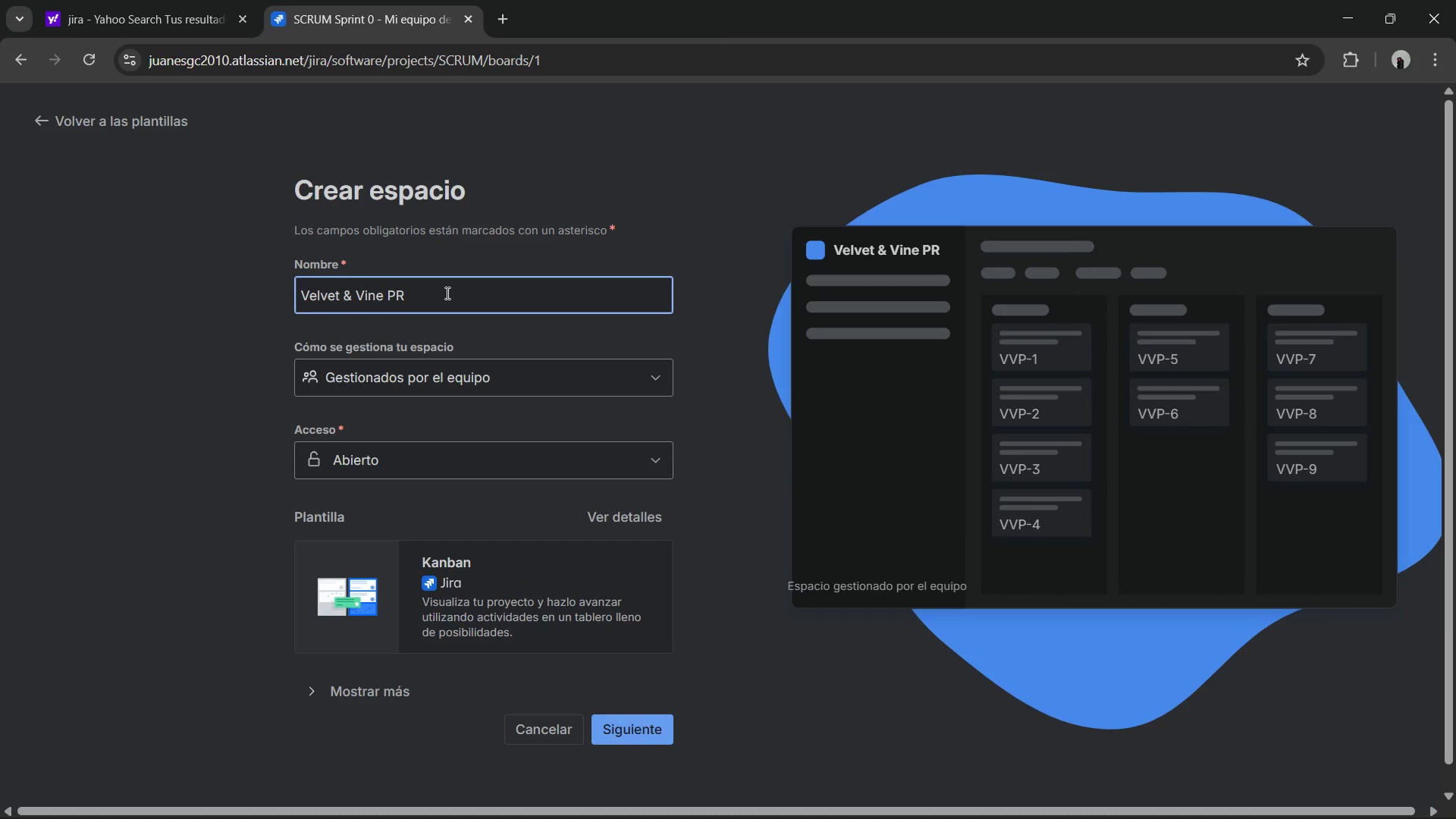 
key(Minus)
 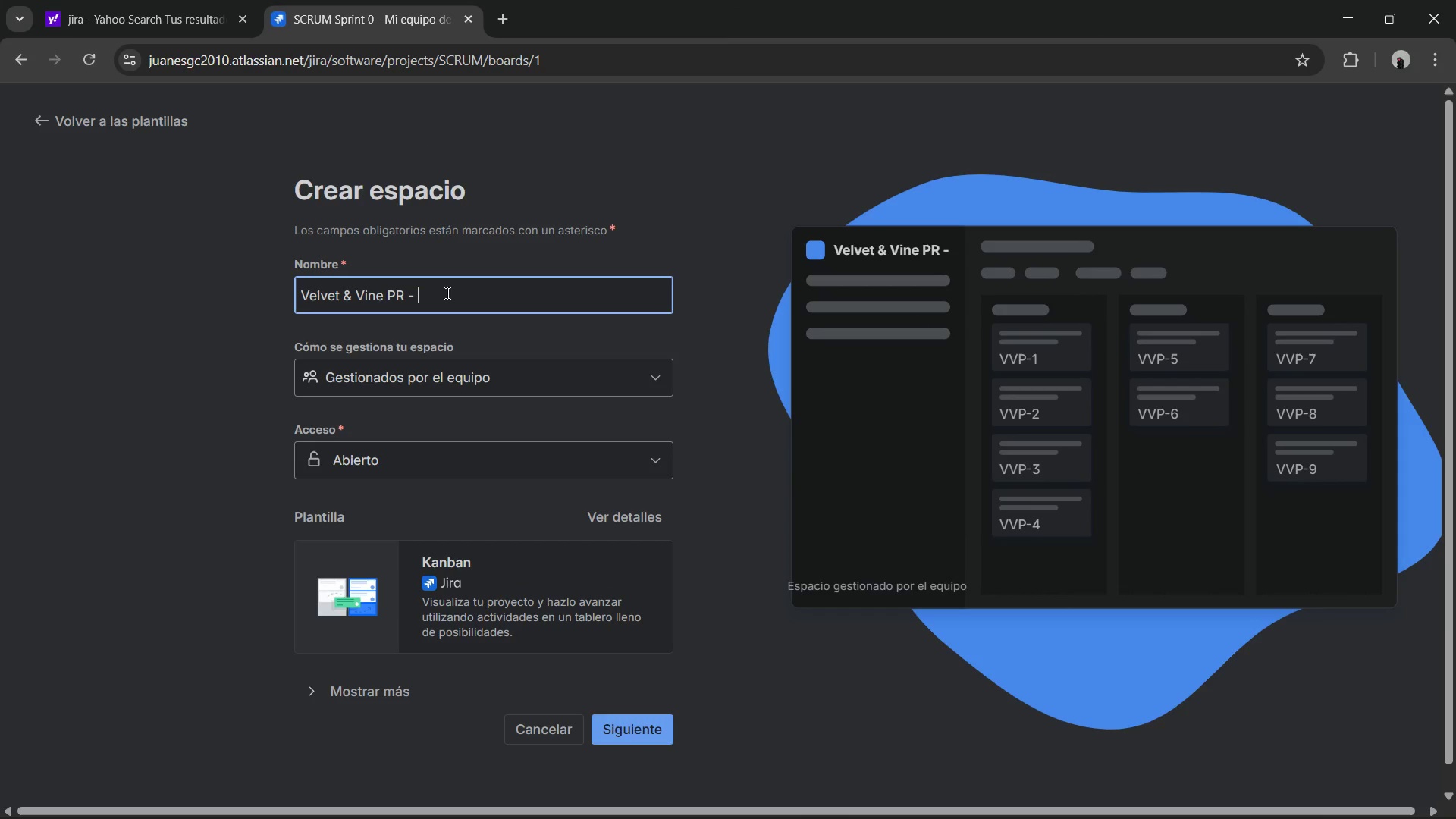 
key(Space)
 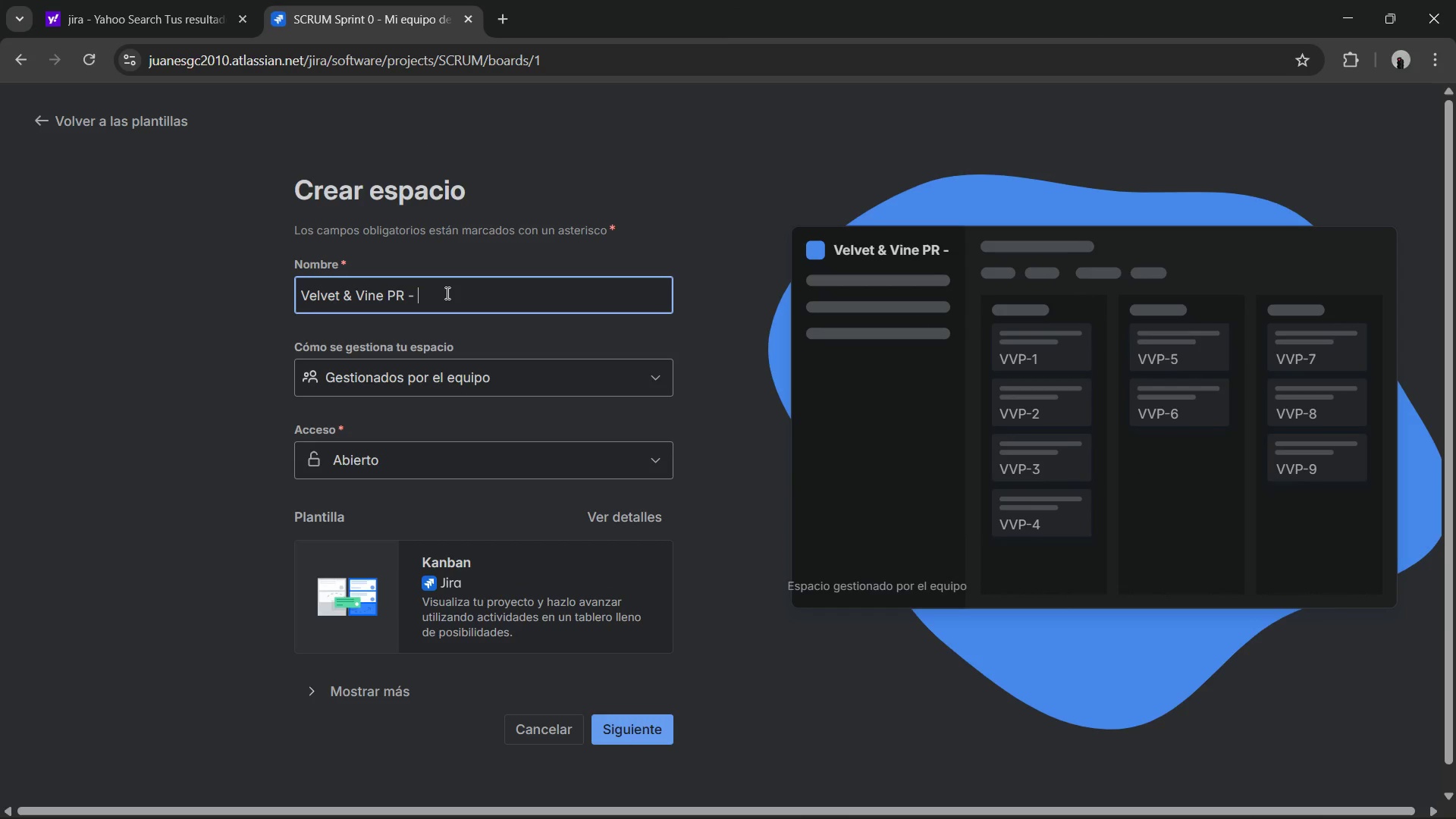 
key(Control+V)
 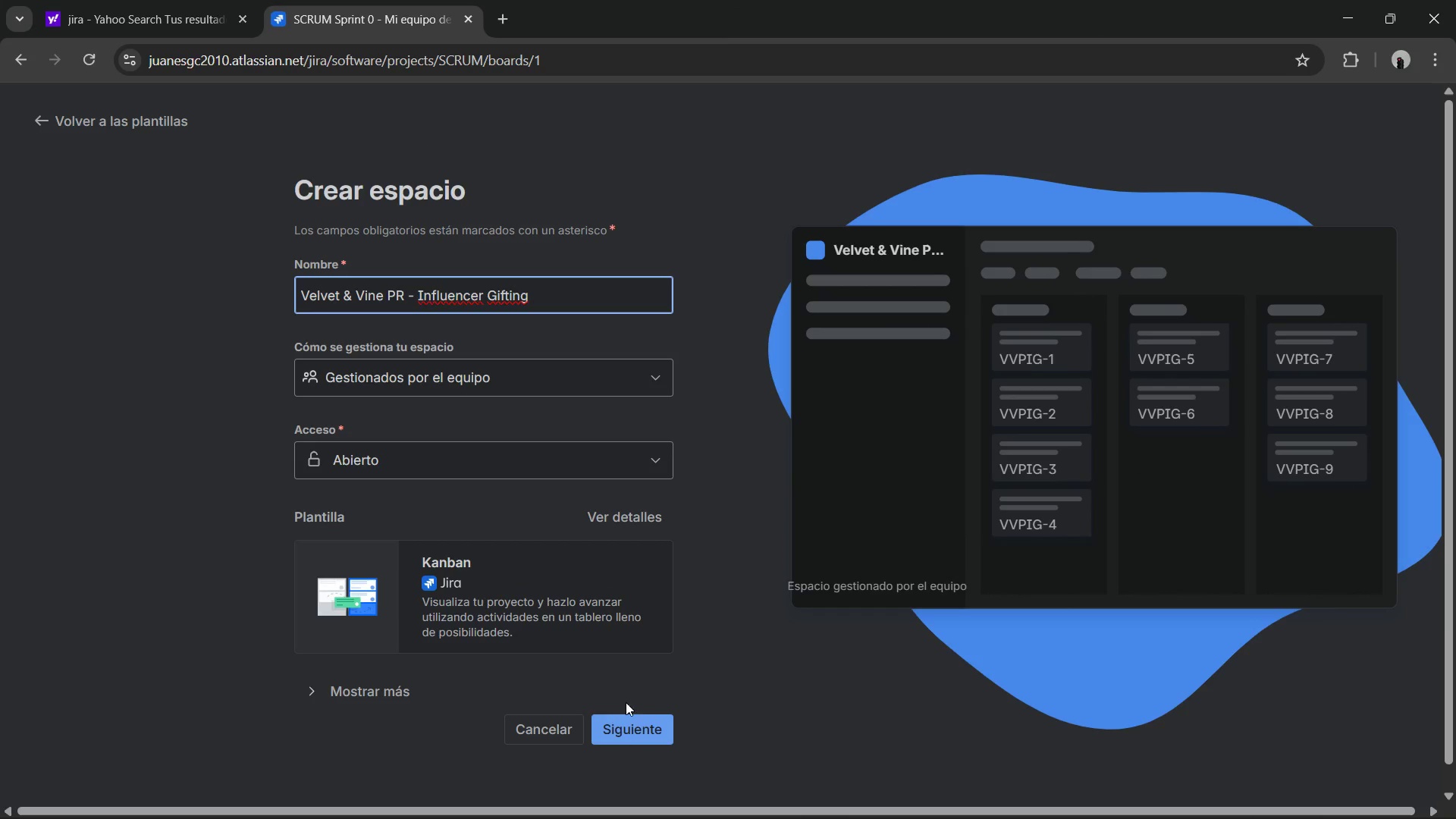 
left_click([641, 726])
 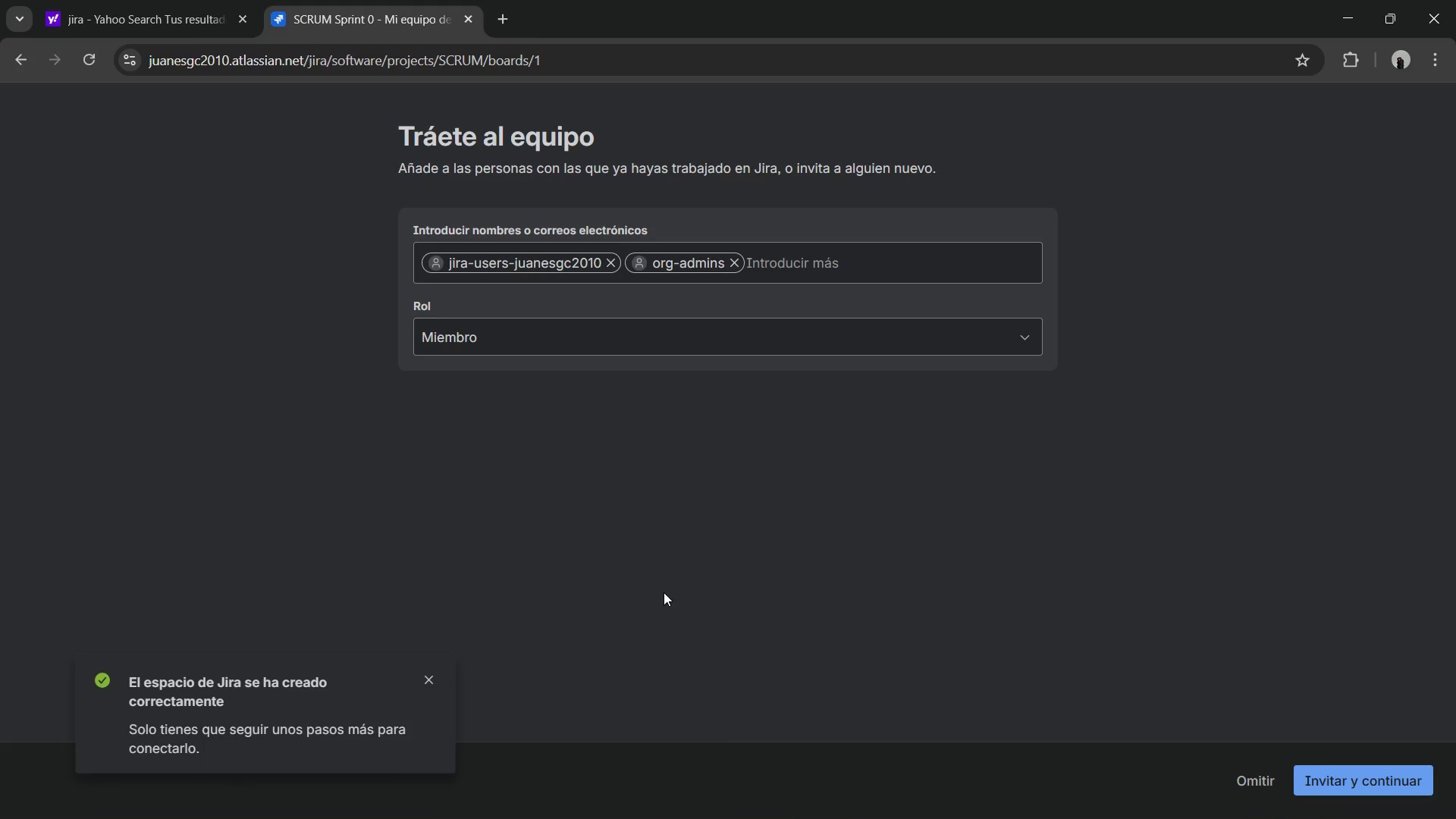 
wait(15.72)
 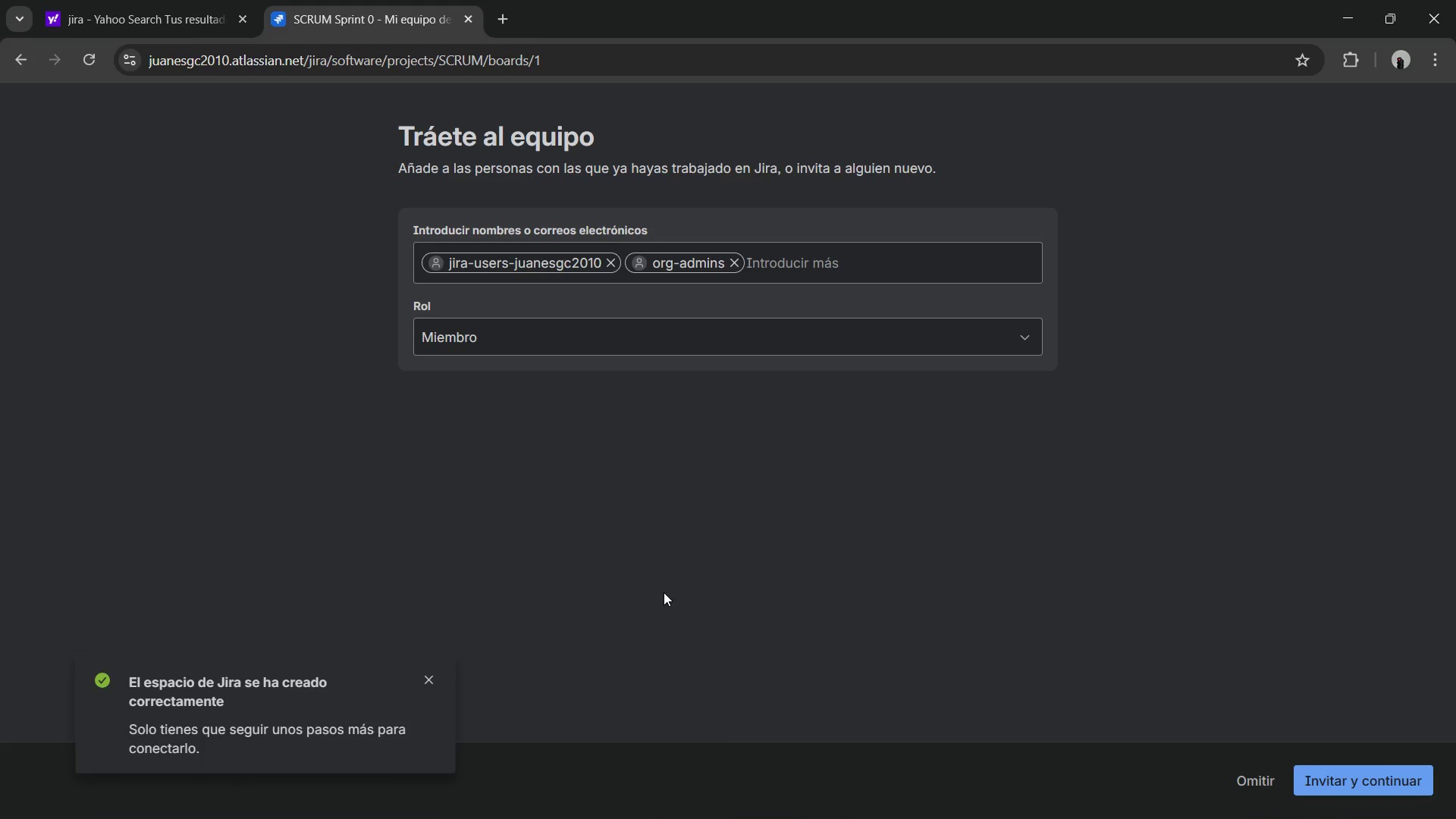 
left_click([711, 428])
 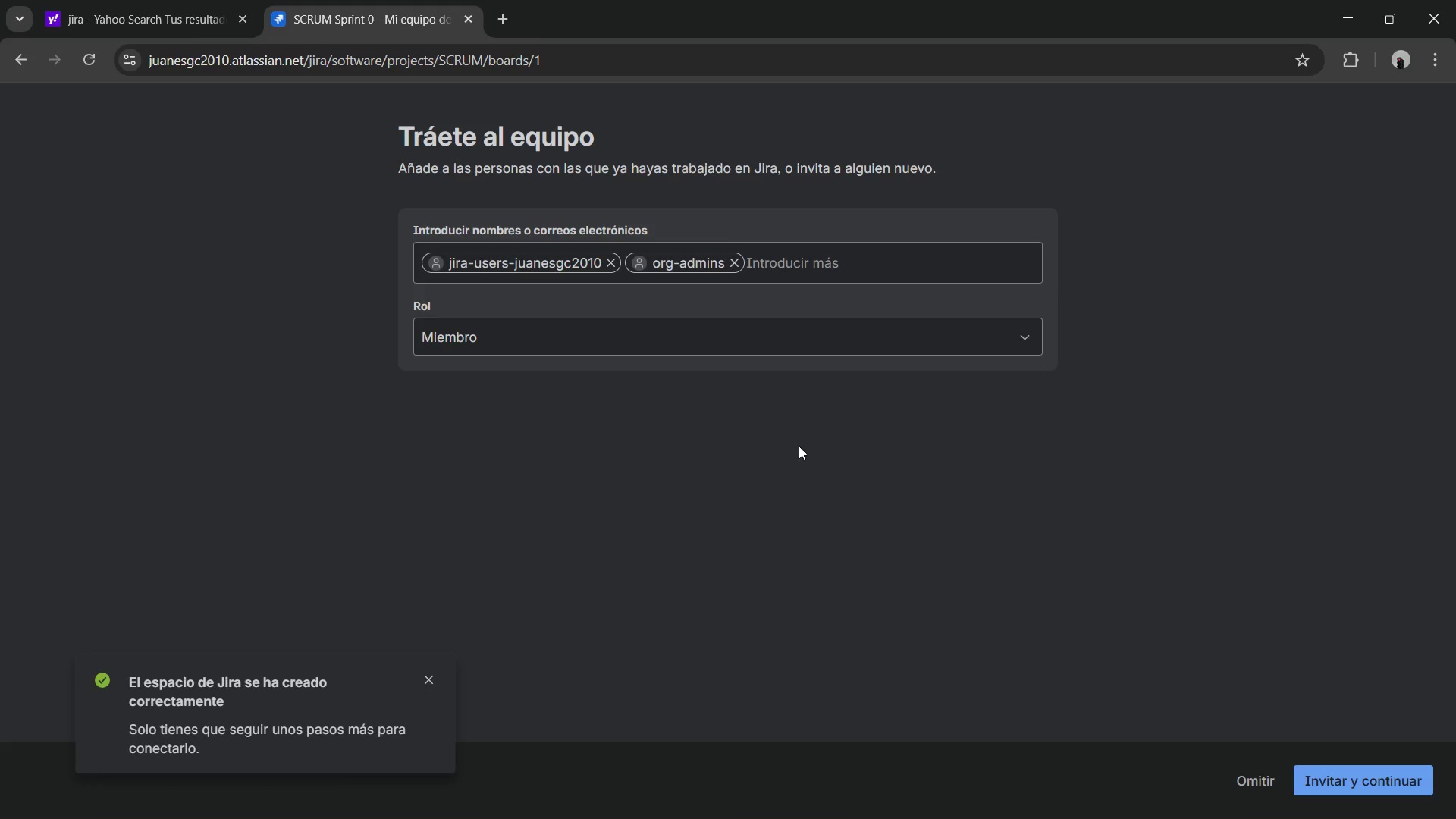 
scroll: coordinate [815, 448], scroll_direction: down, amount: 2.0
 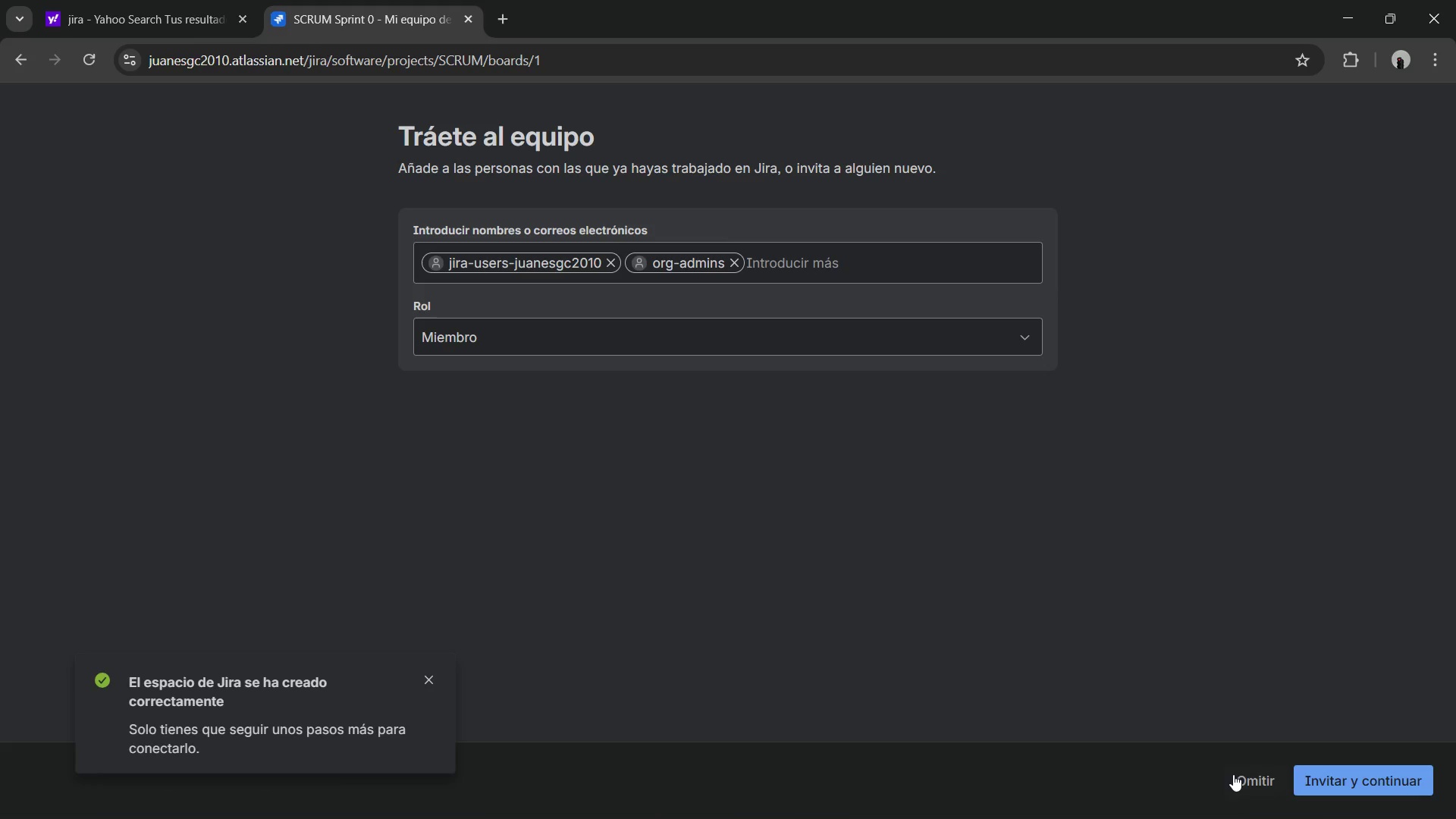 
left_click([1235, 774])
 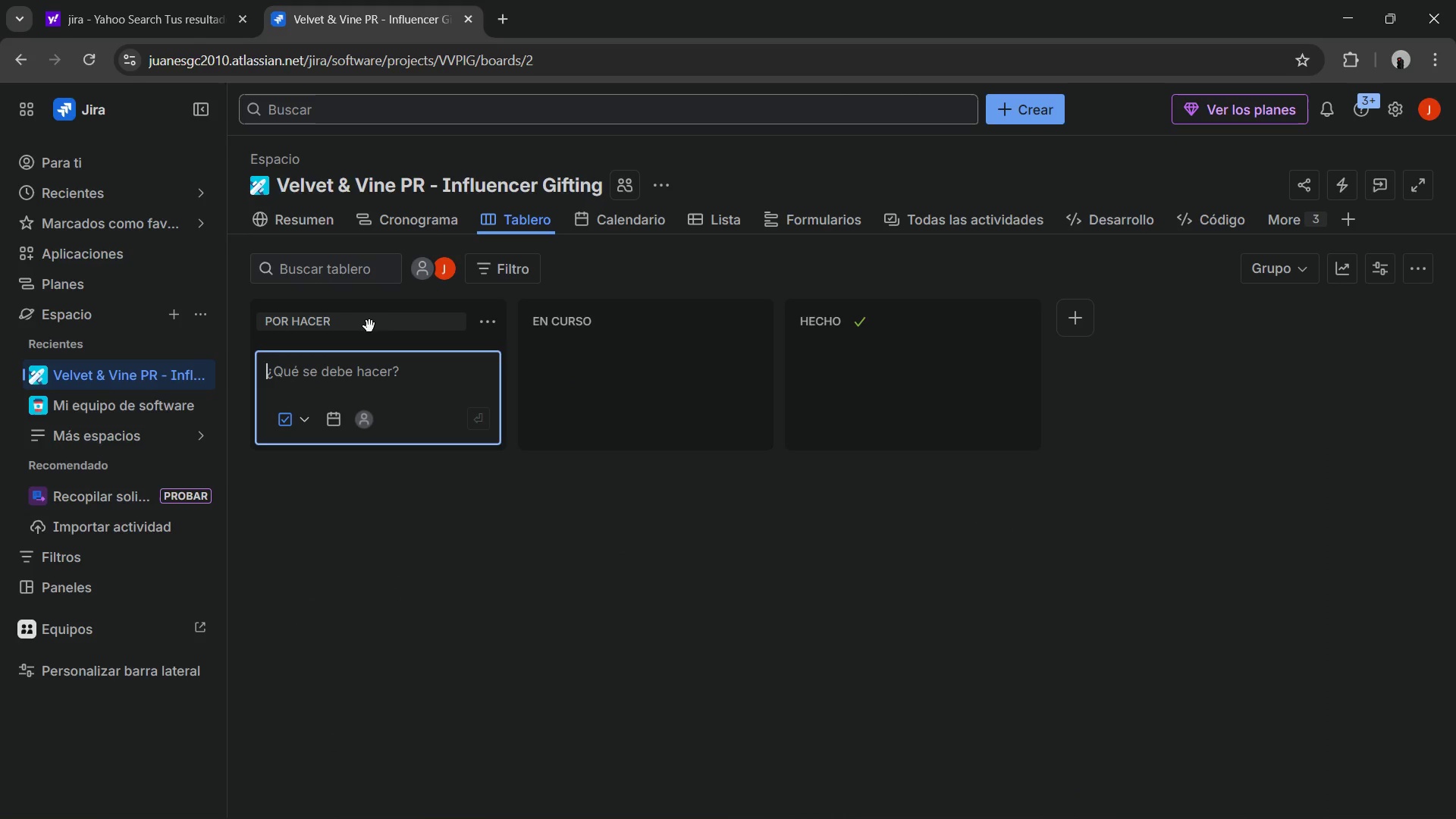 
wait(5.83)
 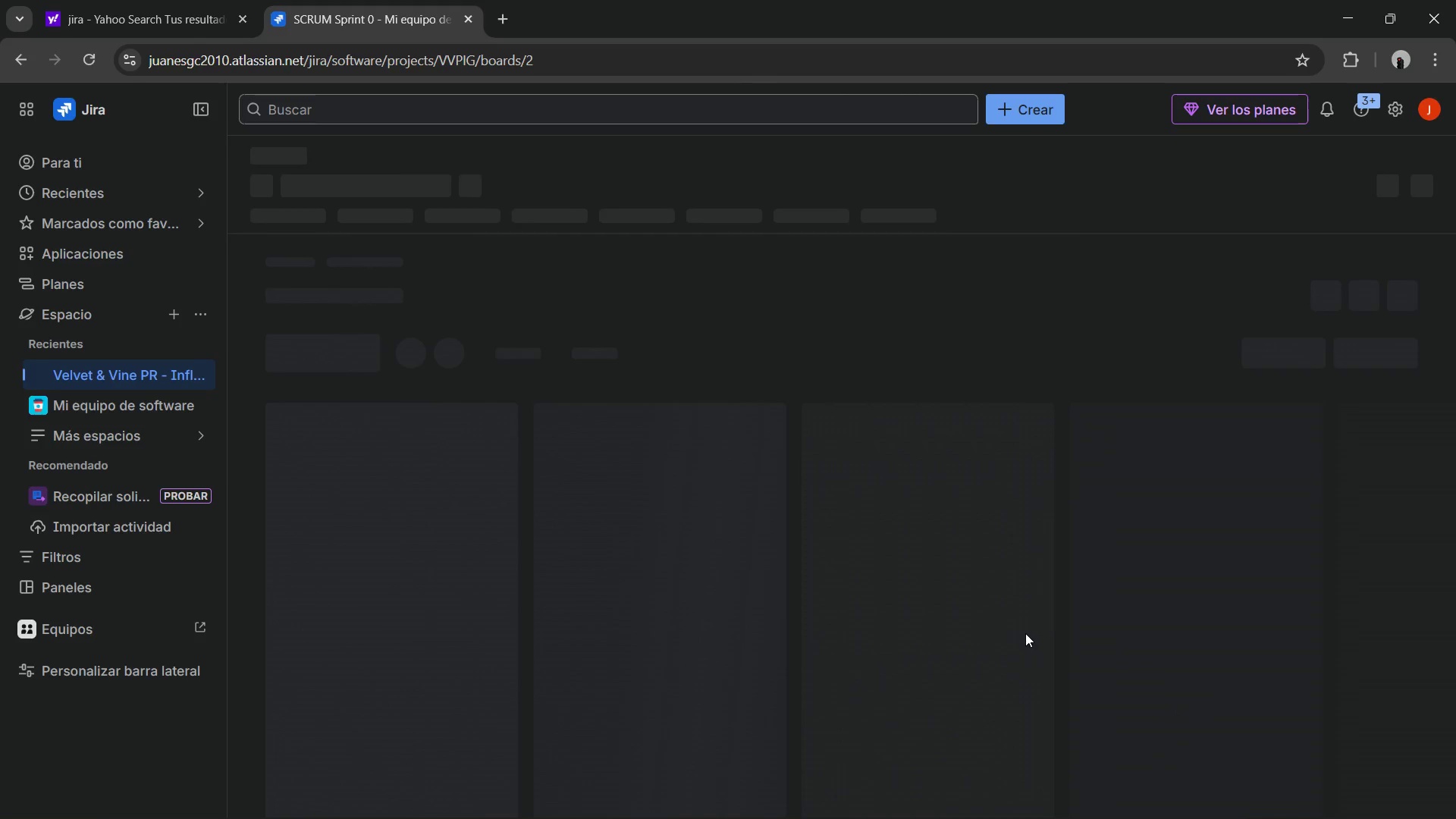 
double_click([369, 326])
 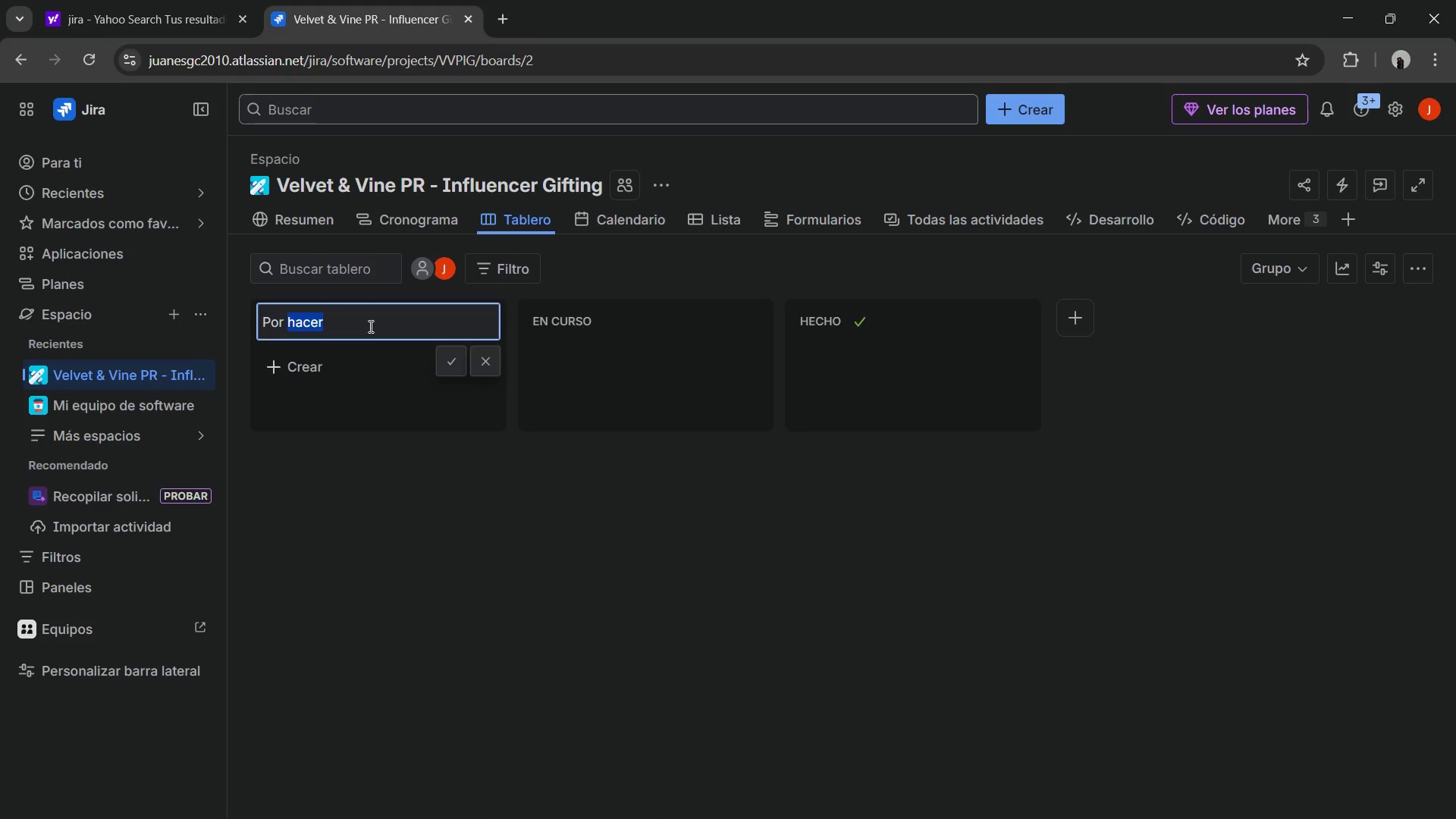 
key(Alt+Tab)